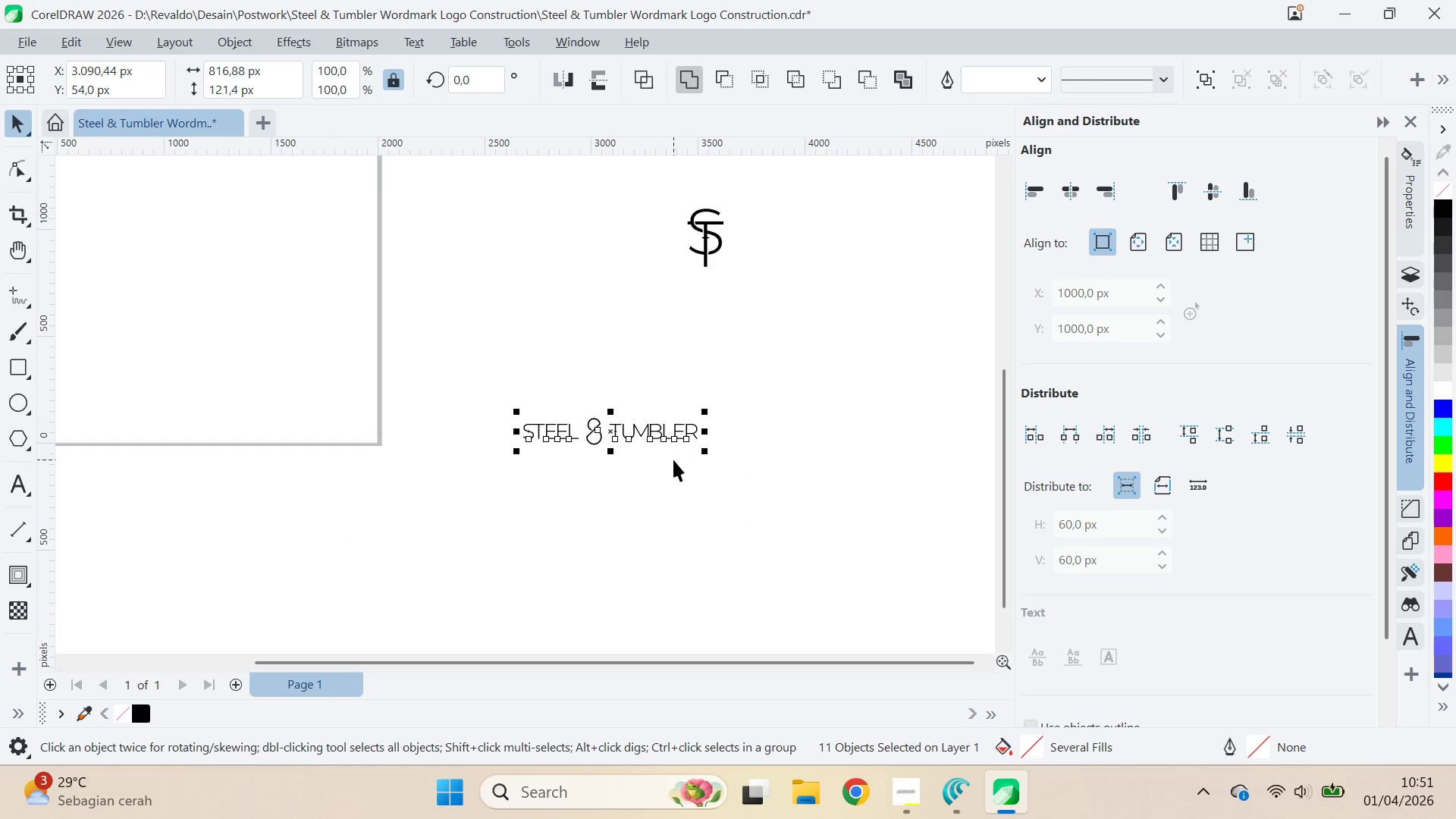 
key(Control+U)
 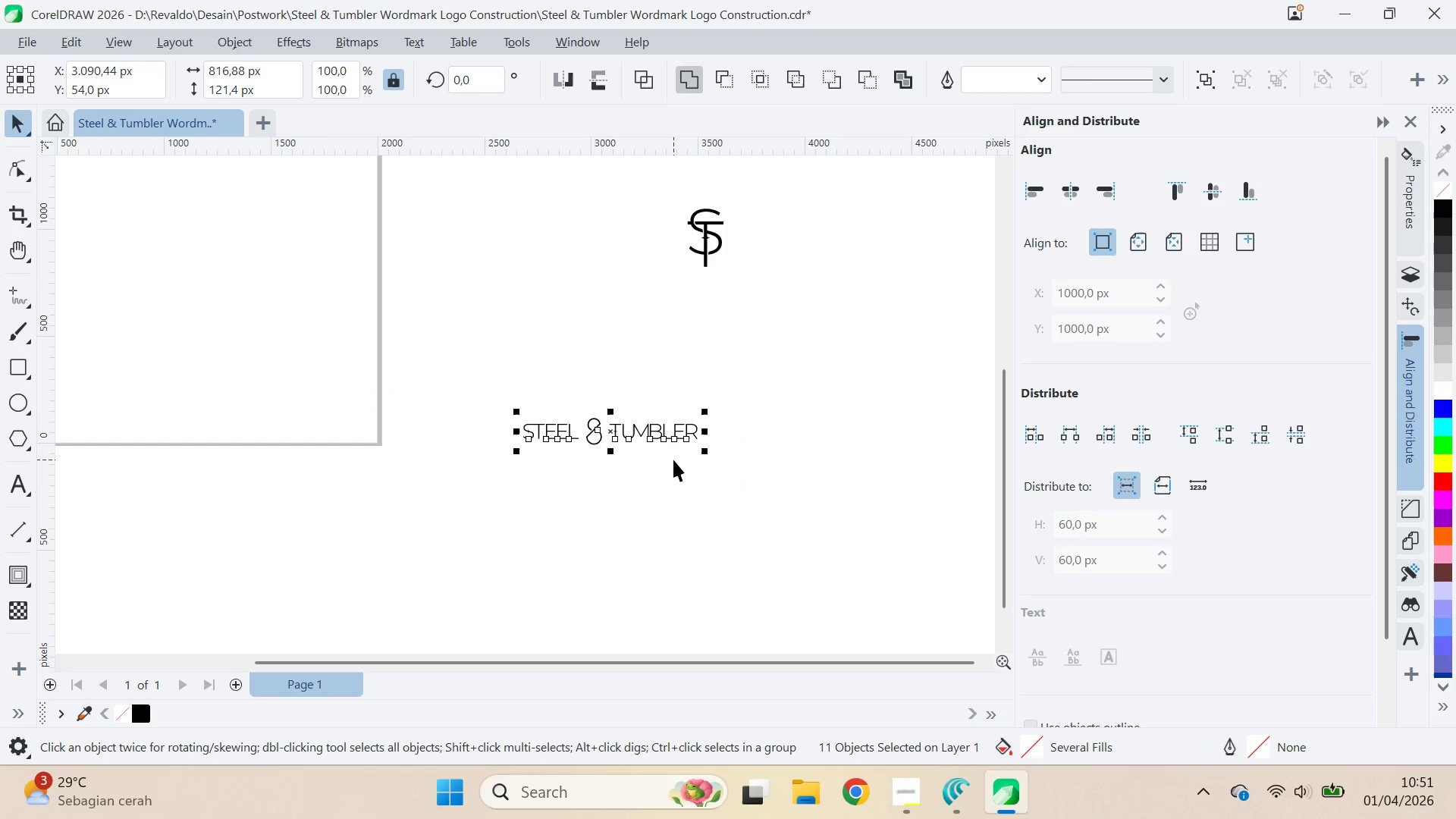 
key(Control+U)
 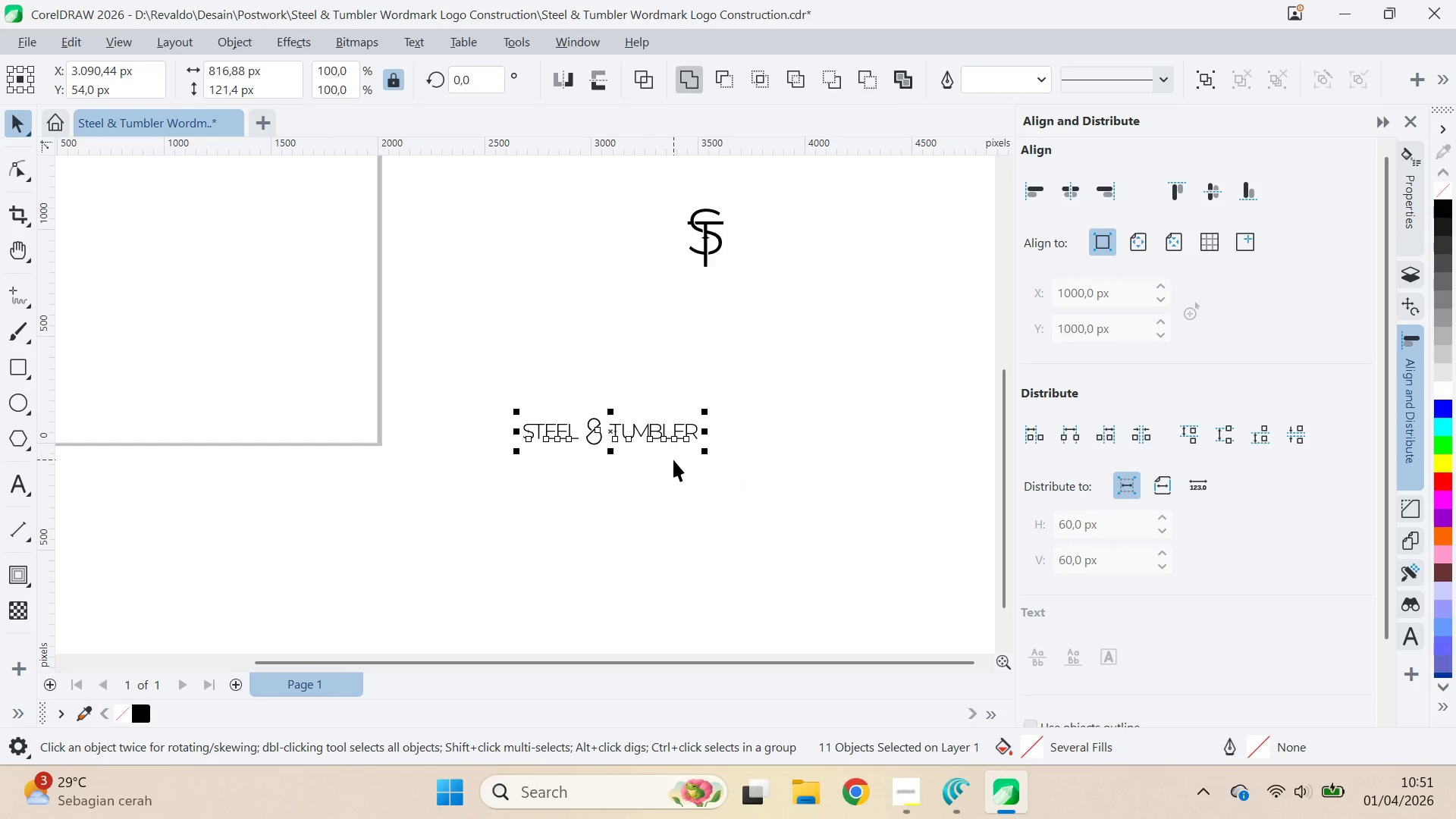 
key(Control+U)
 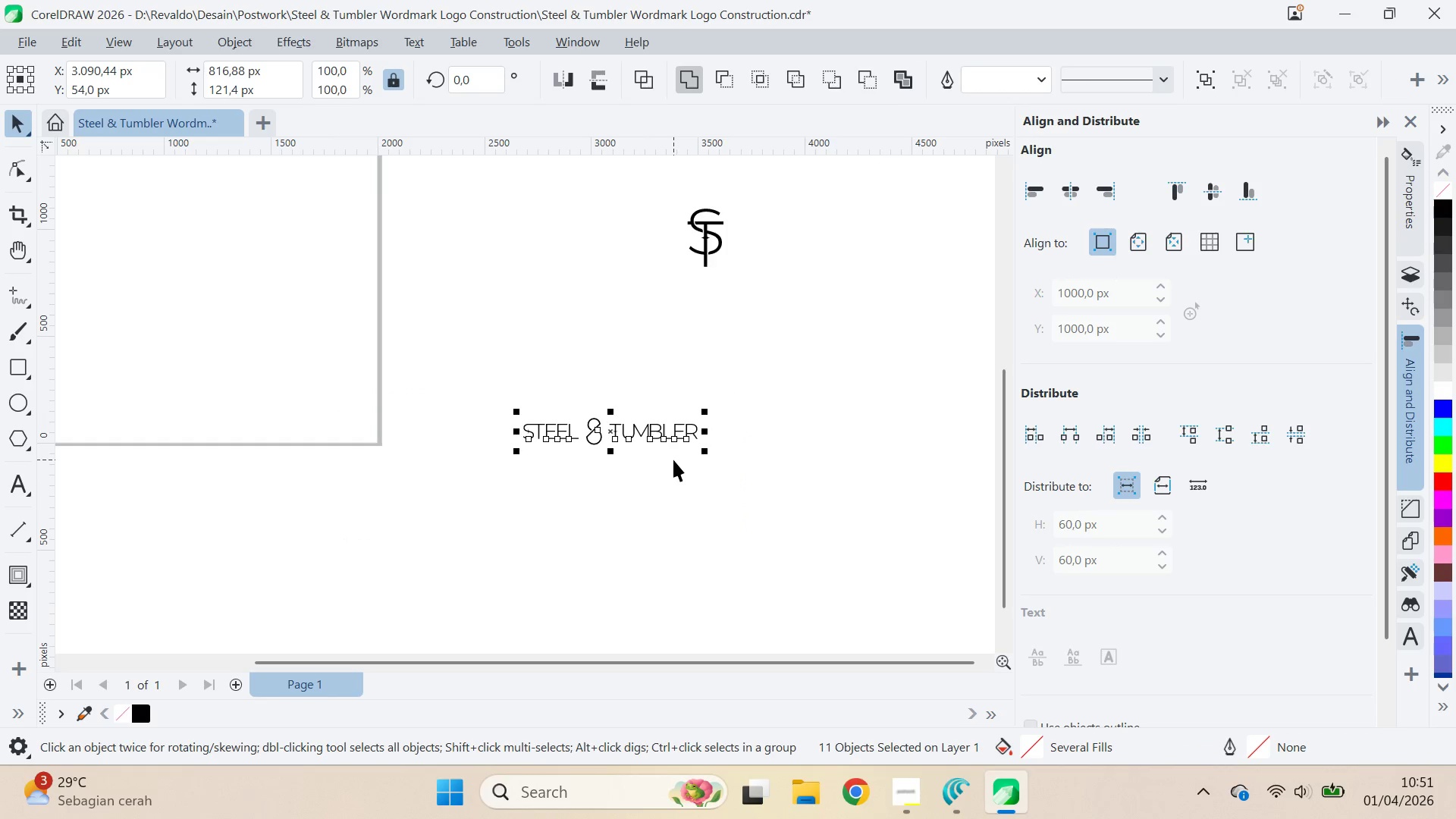 
key(Control+U)
 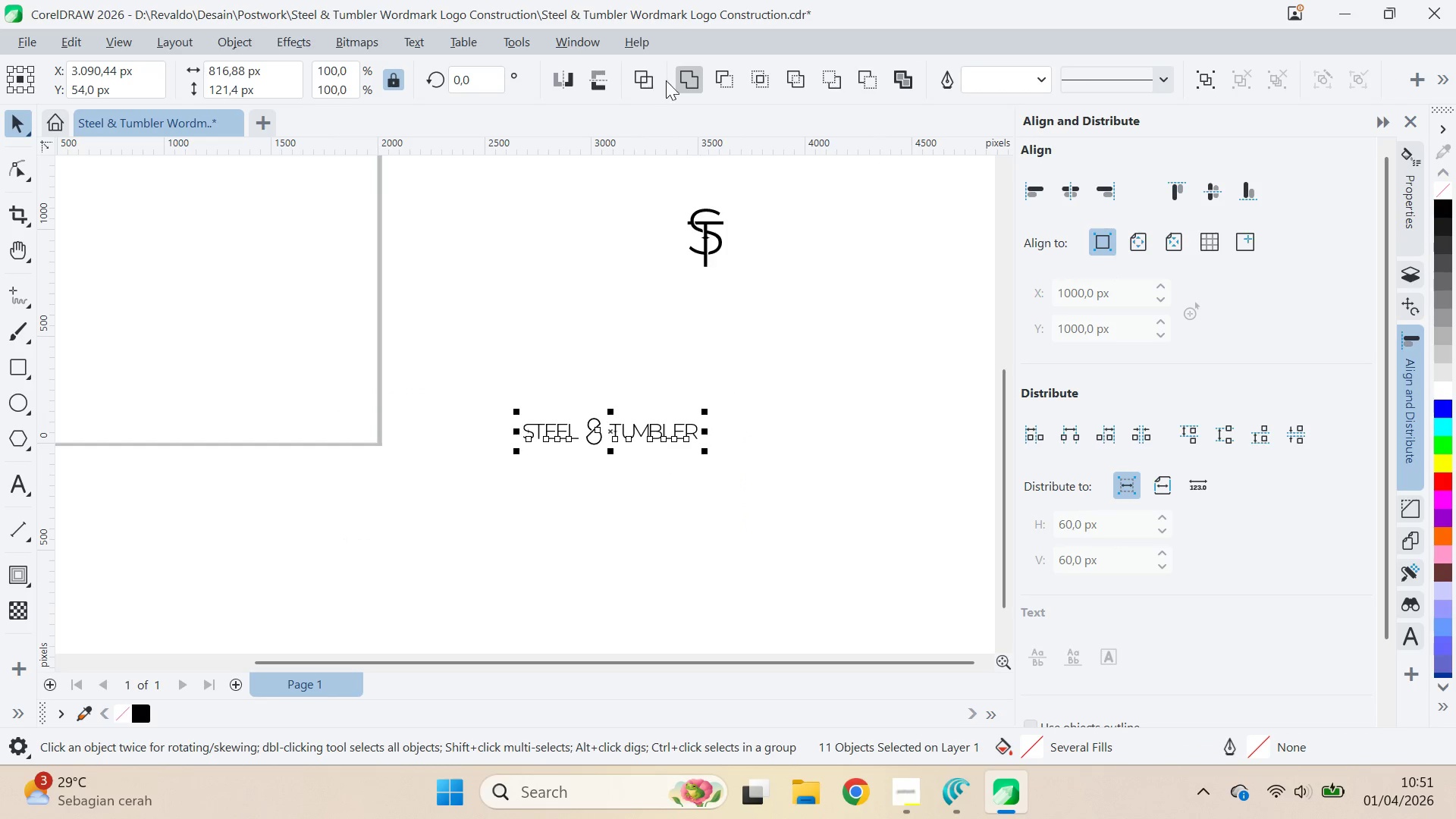 
left_click([686, 78])
 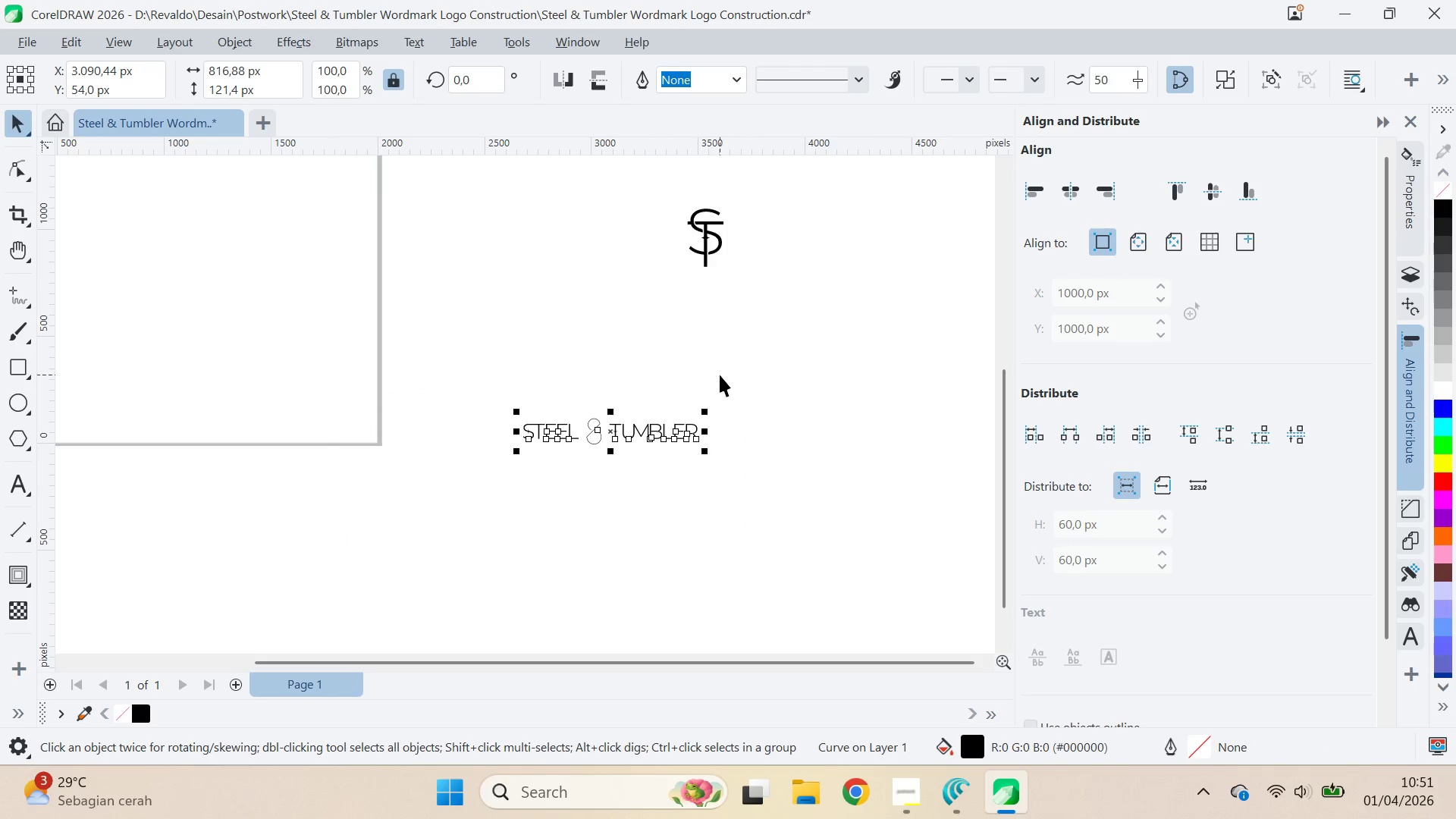 
left_click([723, 377])
 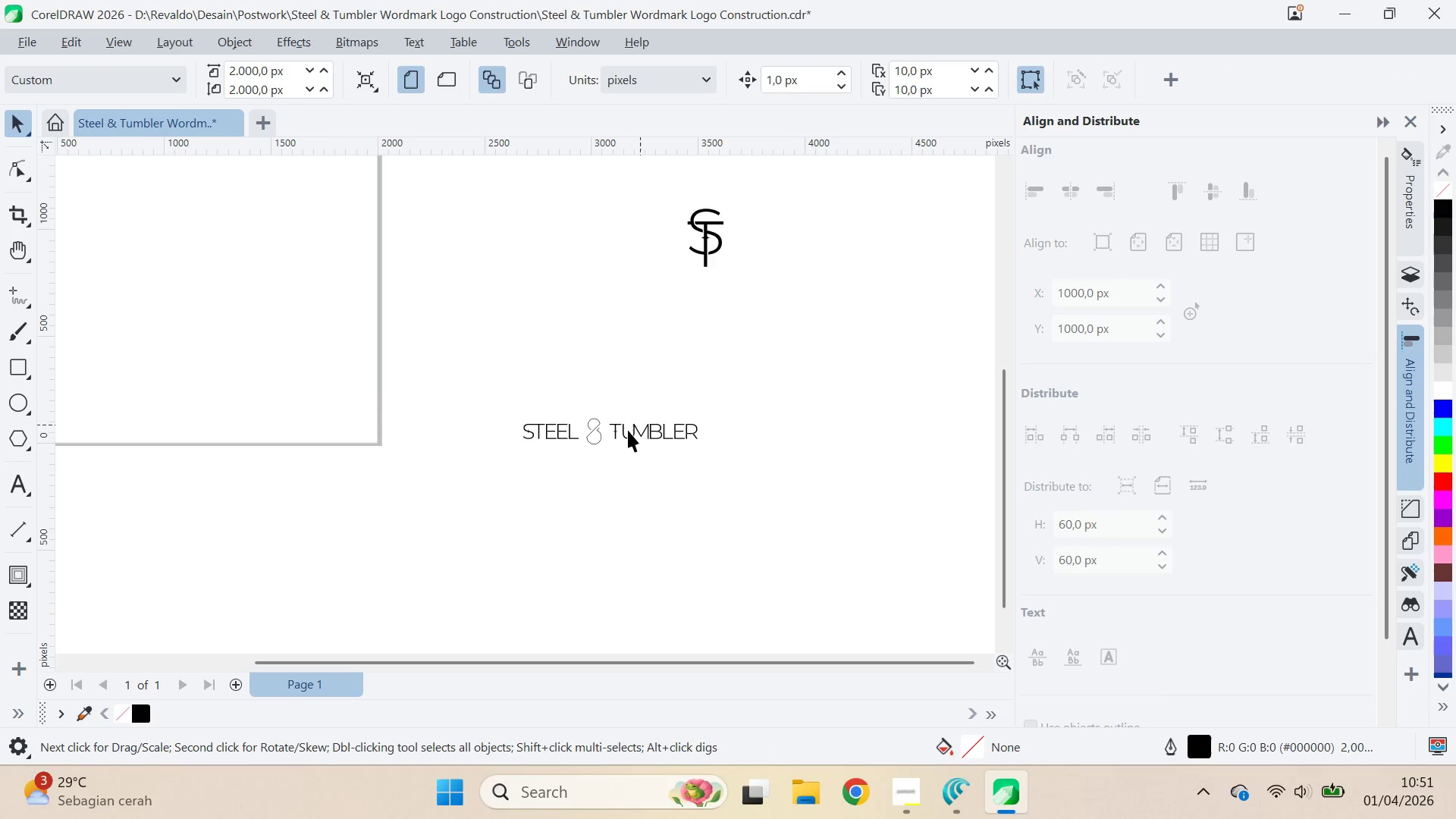 
scroll: coordinate [598, 416], scroll_direction: up, amount: 15.0
 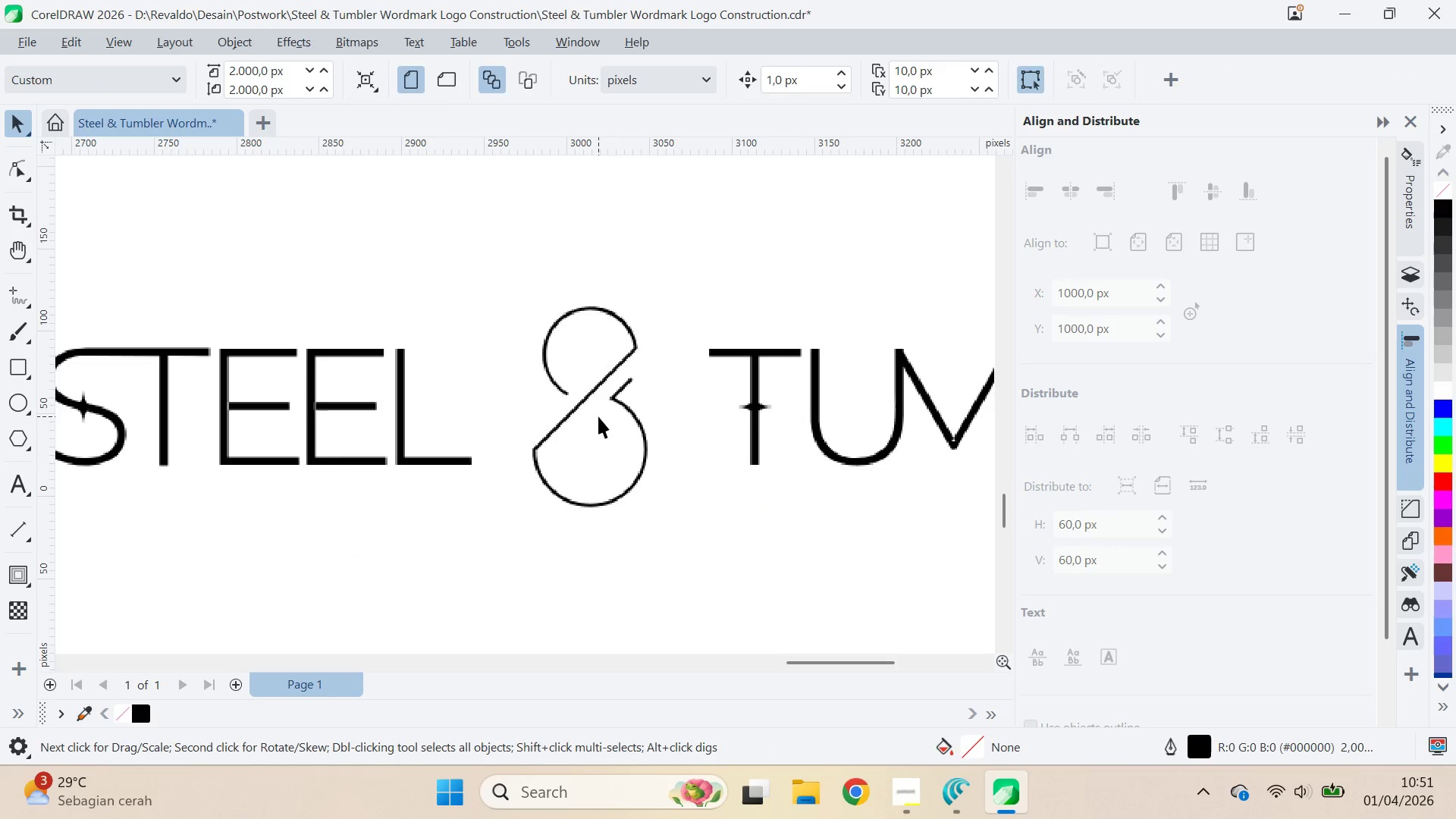 
key(Control+Z)
 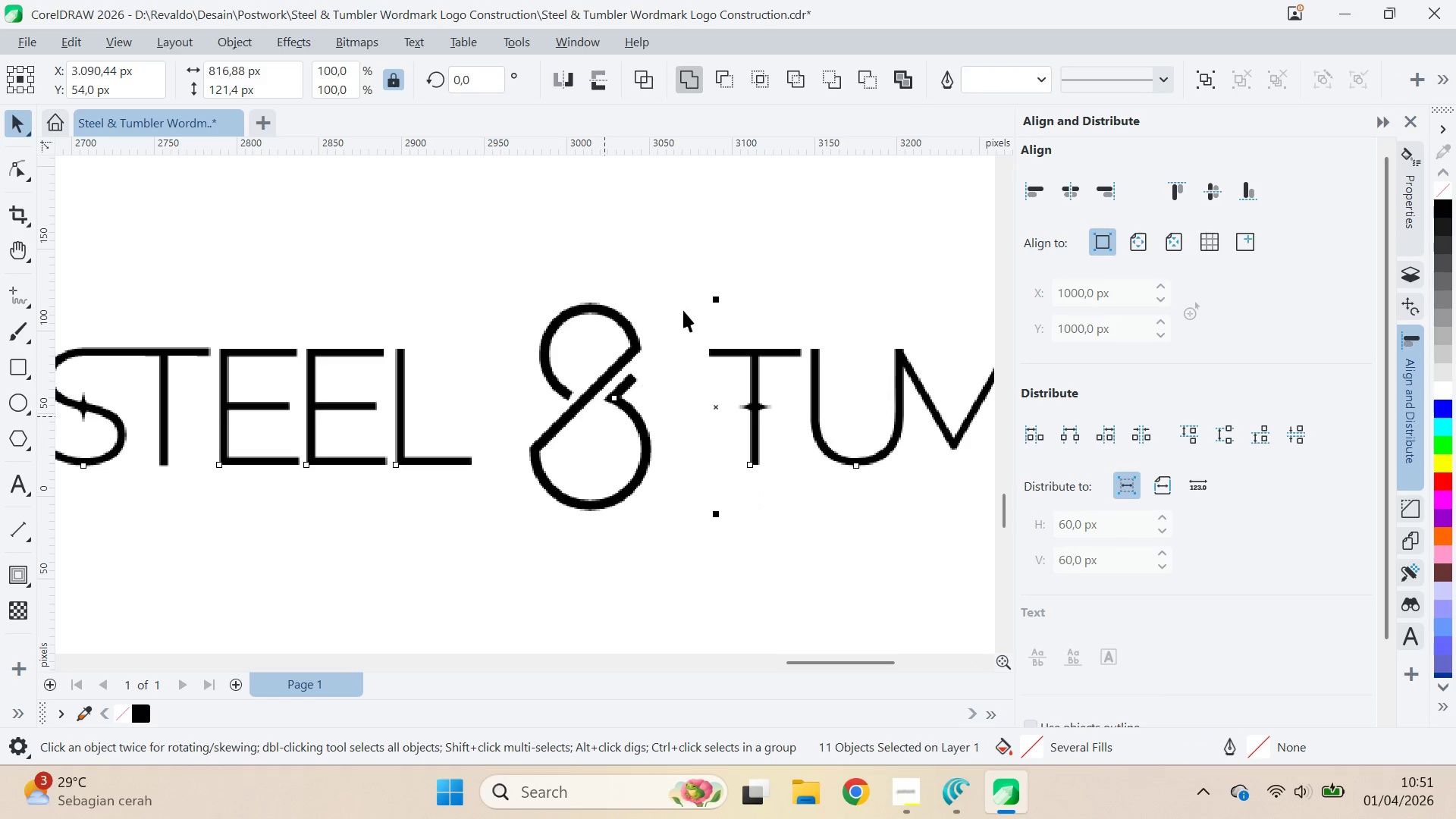 
left_click([679, 269])
 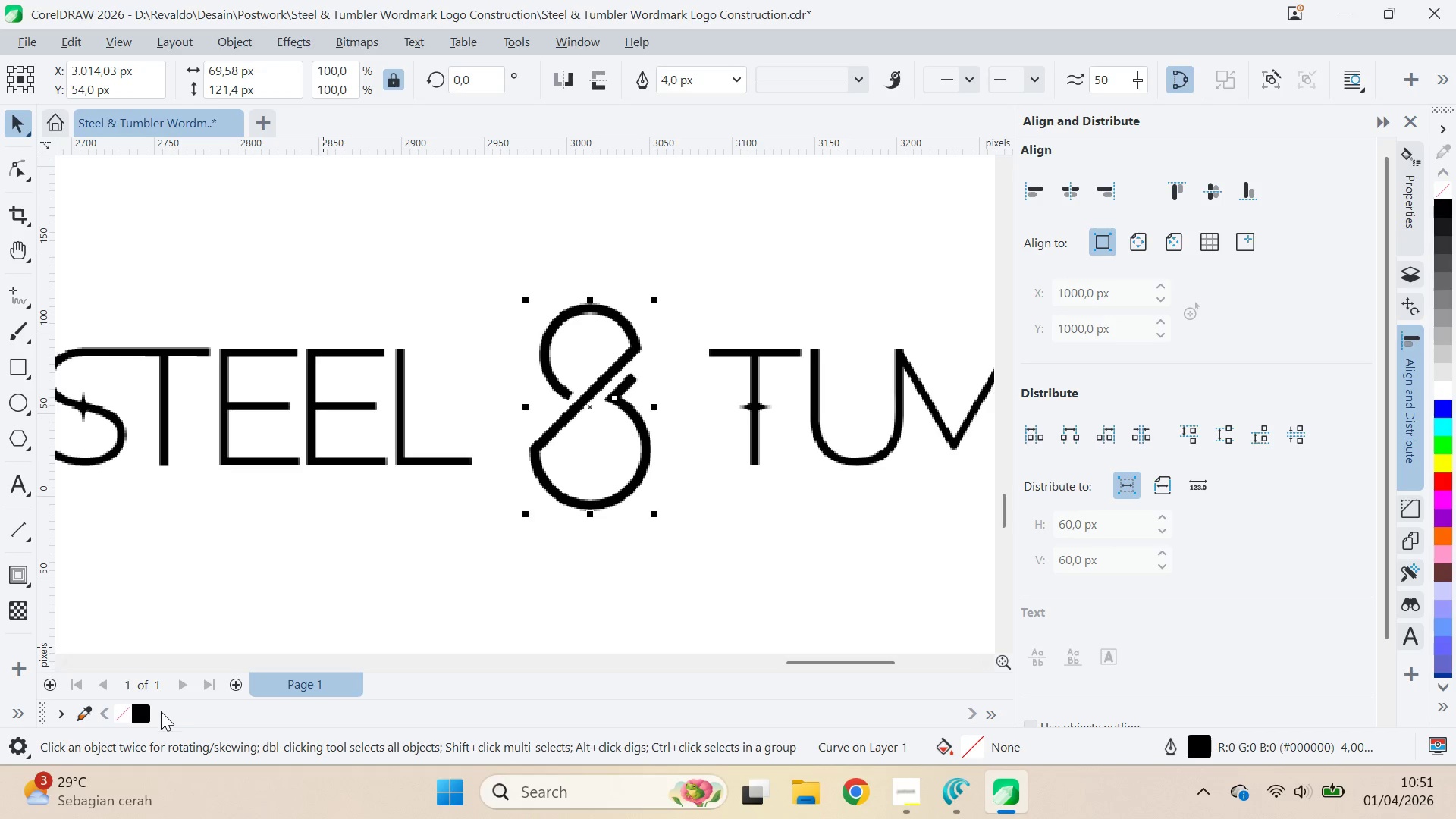 
key(Control+Shift+Q)
 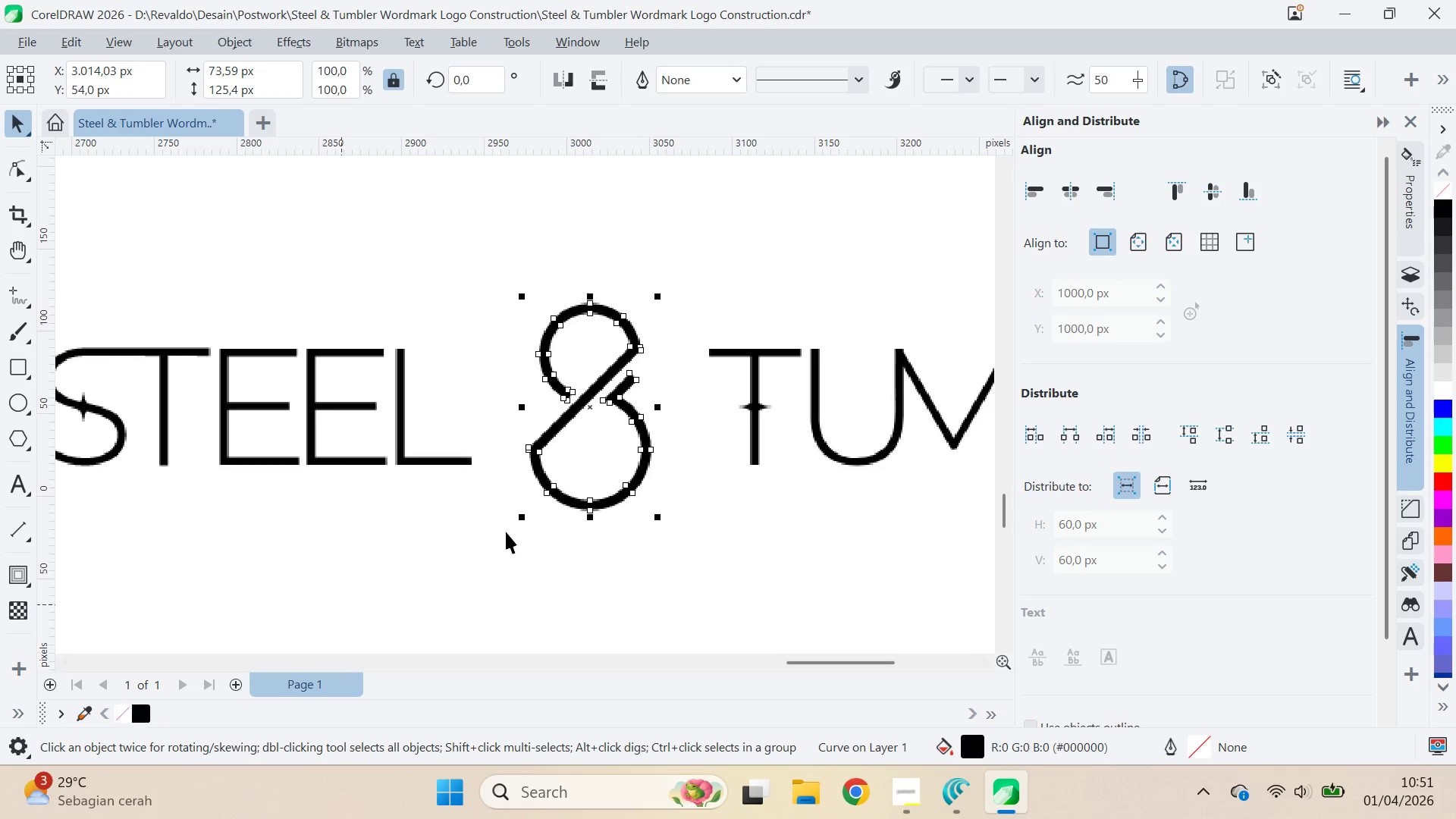 
scroll: coordinate [509, 527], scroll_direction: none, amount: 0.0
 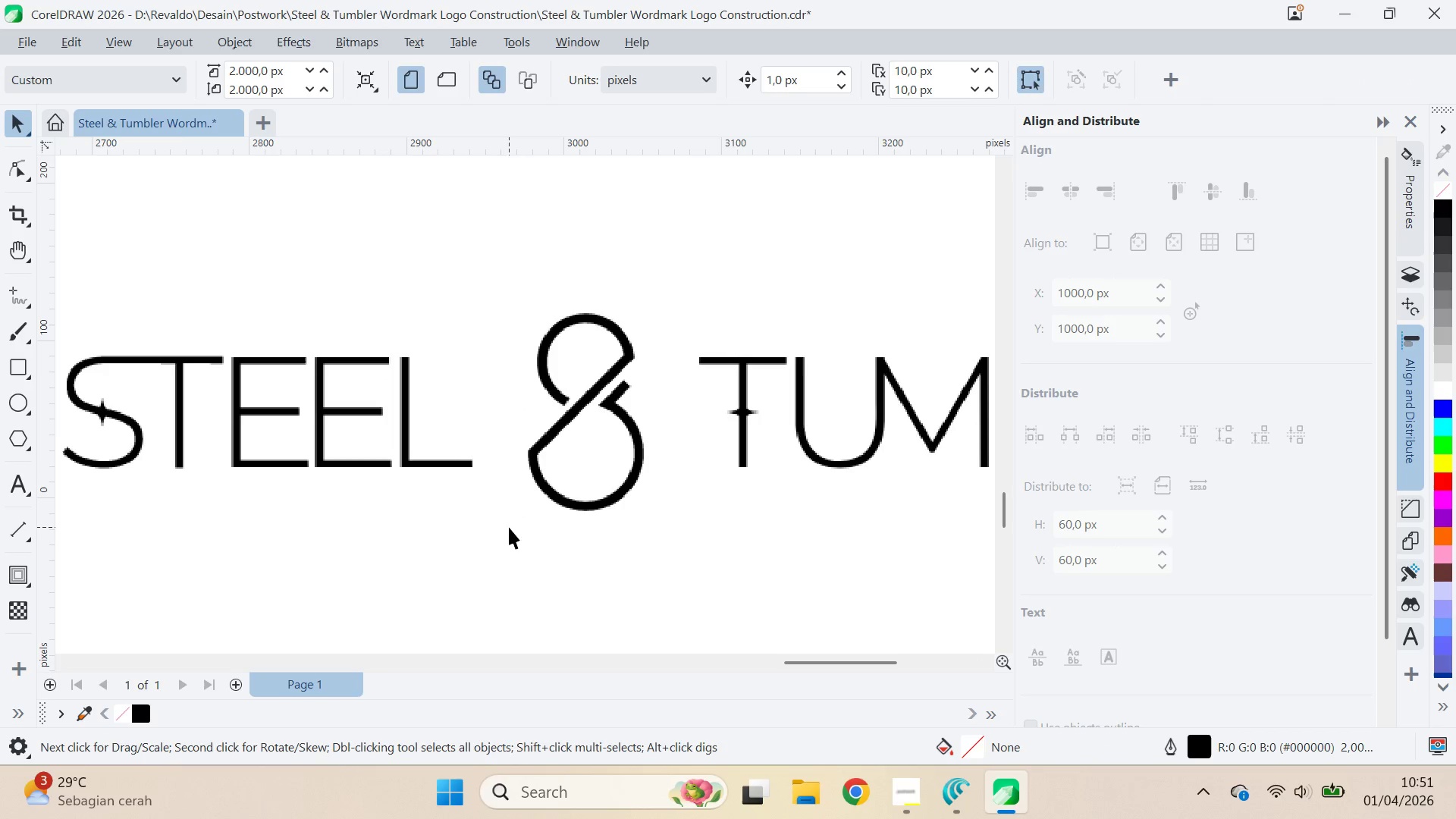 
scroll: coordinate [625, 512], scroll_direction: down, amount: 10.0
 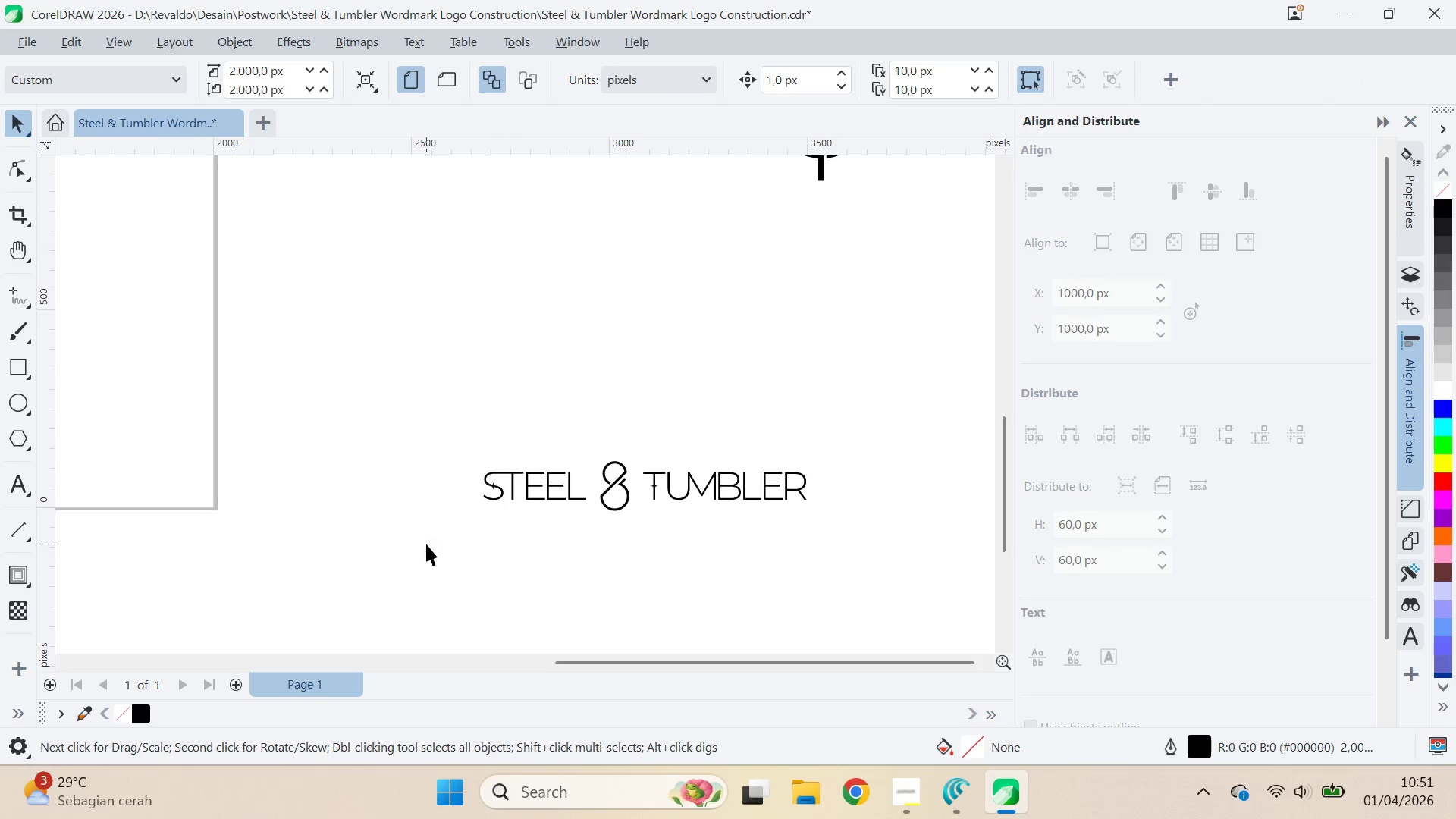 
left_click_drag(start_coordinate=[425, 544], to_coordinate=[922, 425])
 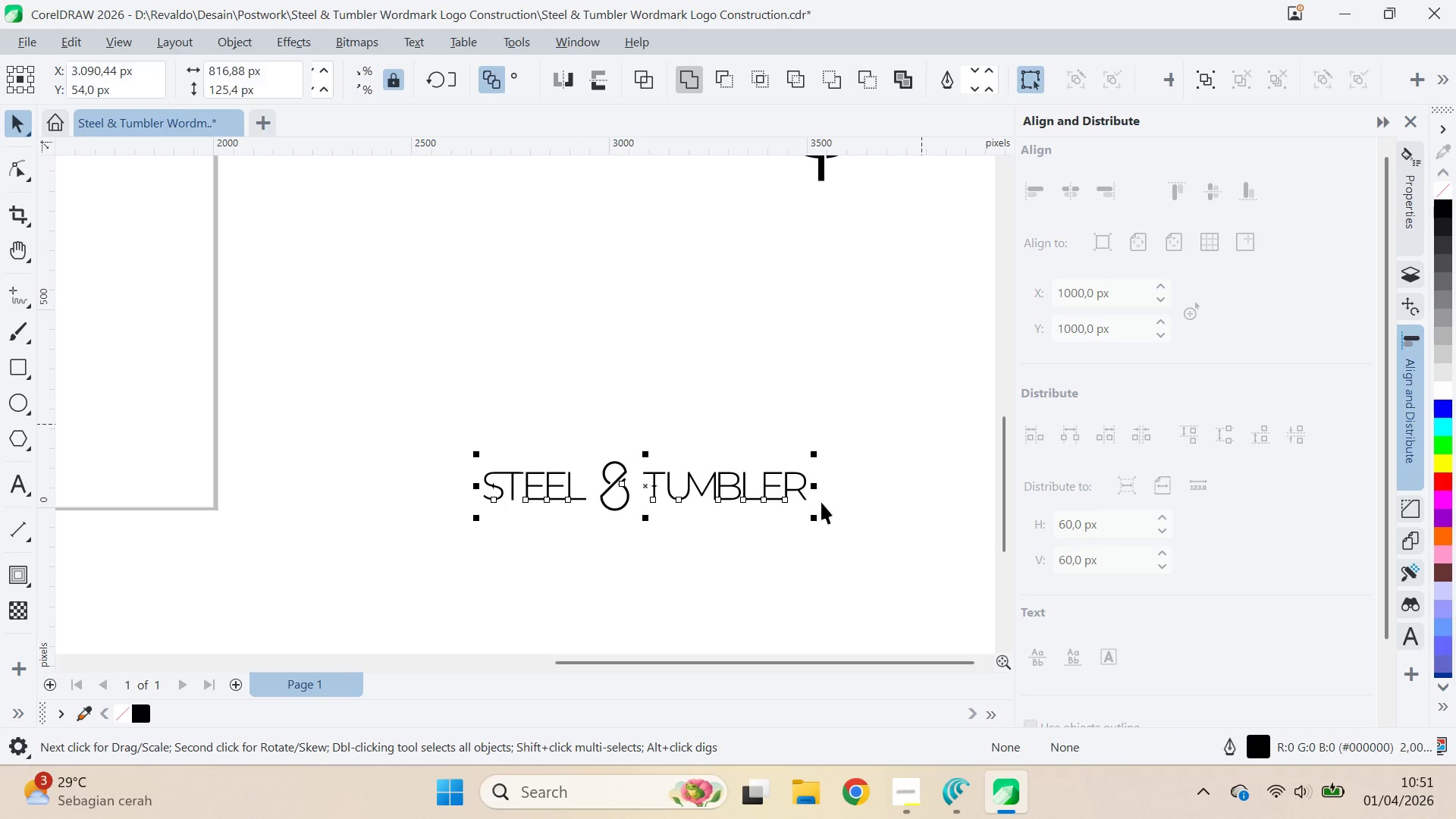 
hold_key(key=ControlLeft, duration=1.42)
 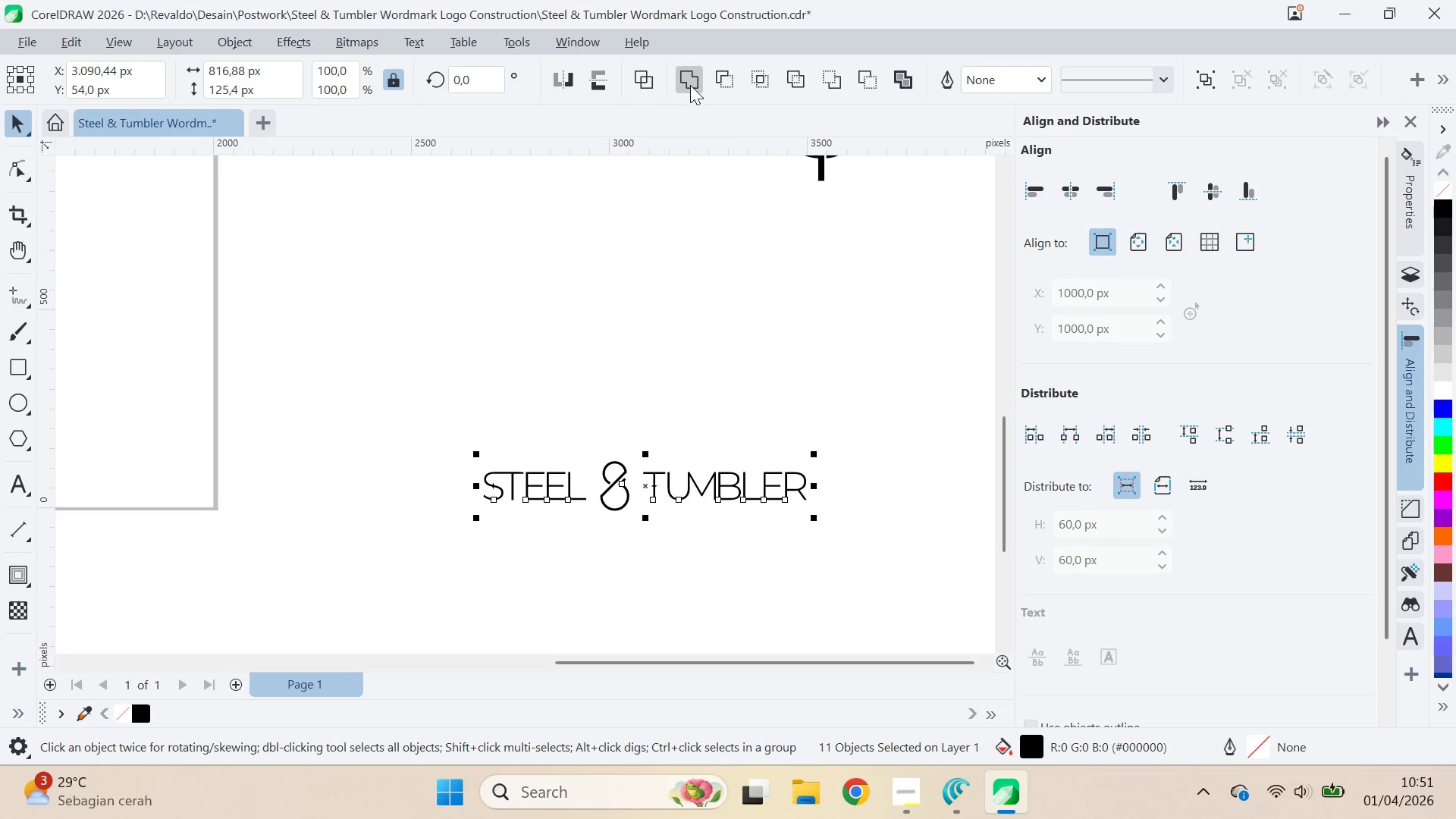 
left_click([690, 85])
 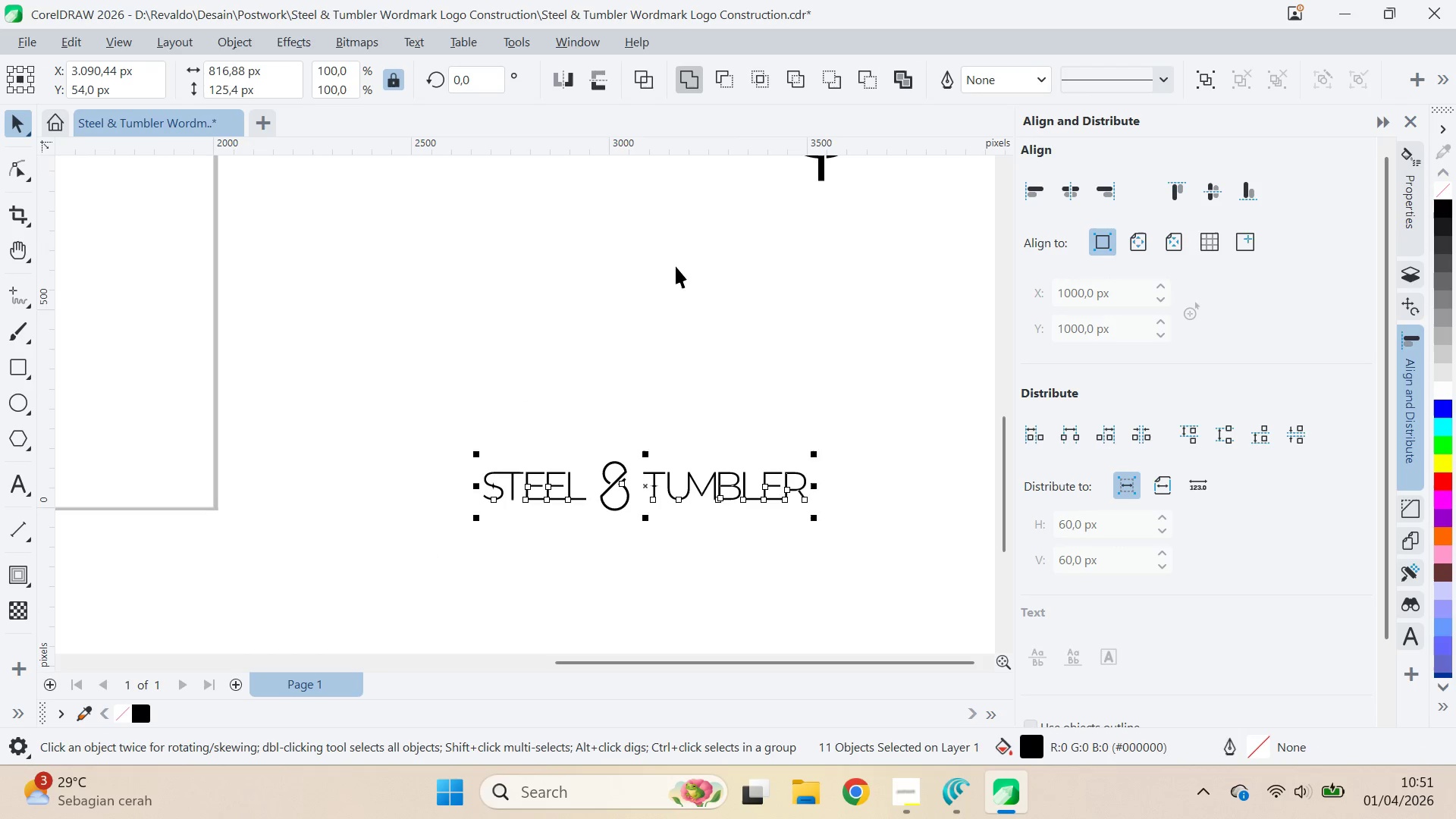 
left_click_drag(start_coordinate=[676, 265], to_coordinate=[675, 269])
 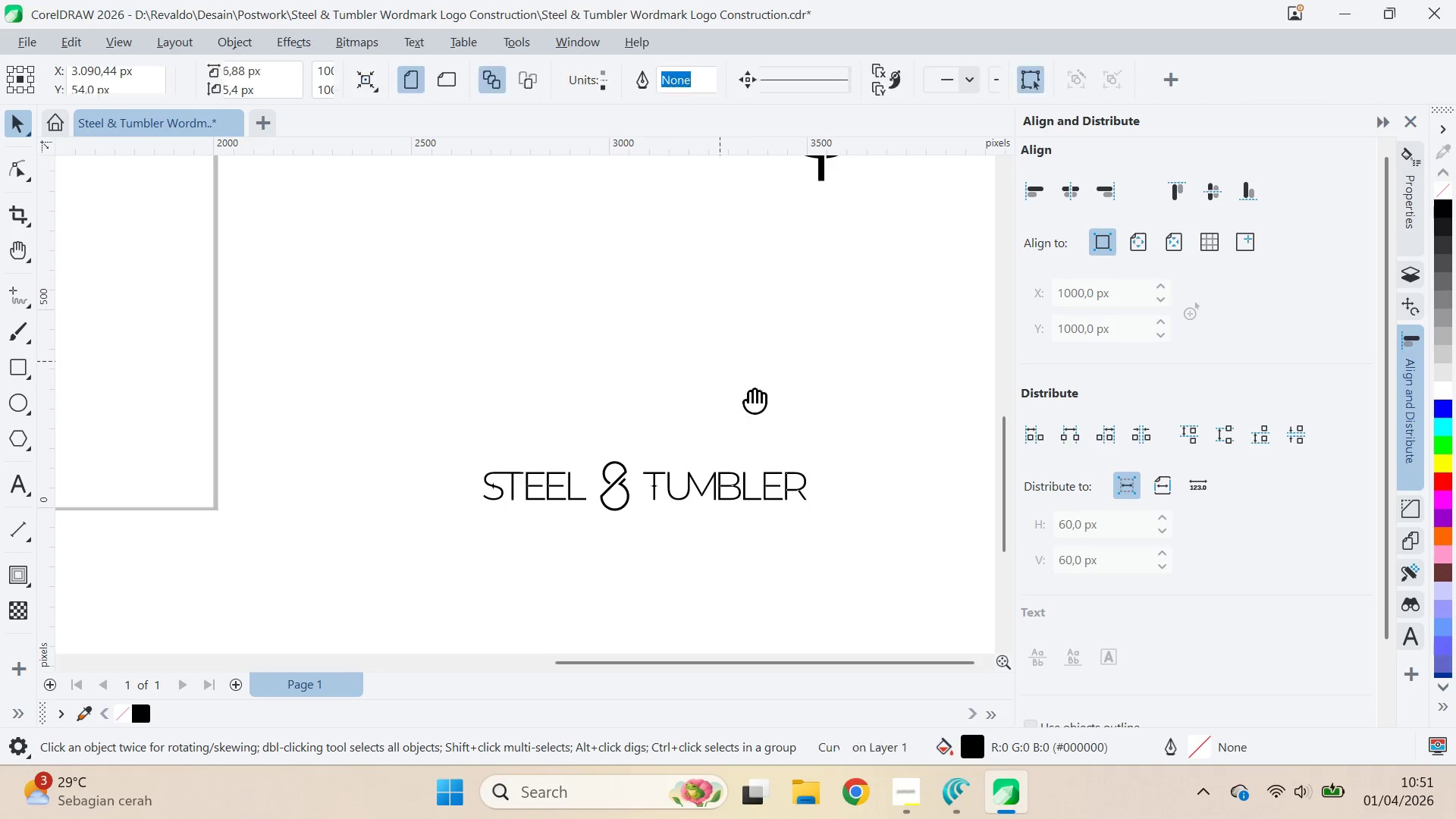 
type(qv)
 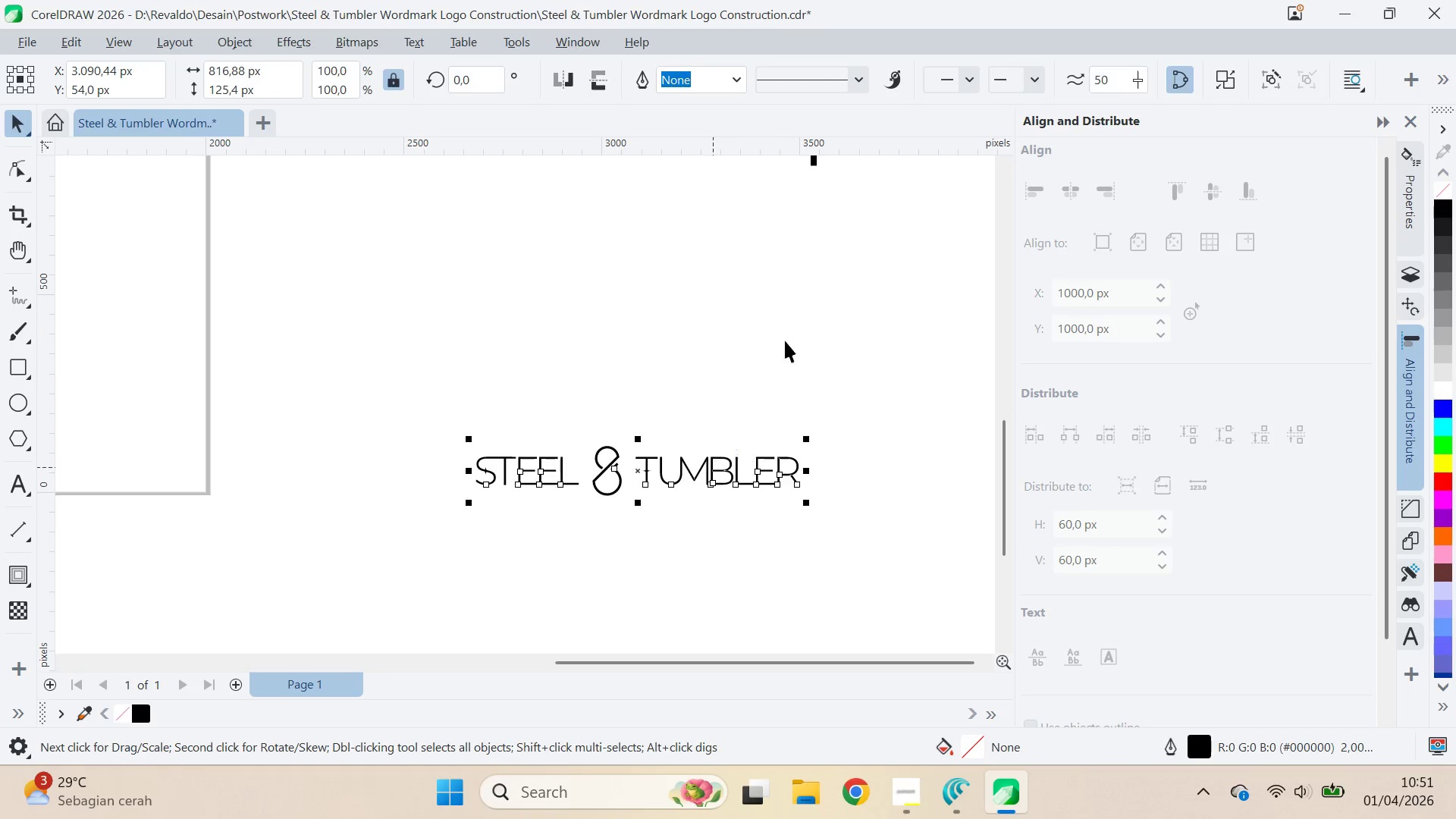 
left_click_drag(start_coordinate=[761, 315], to_coordinate=[787, 410])
 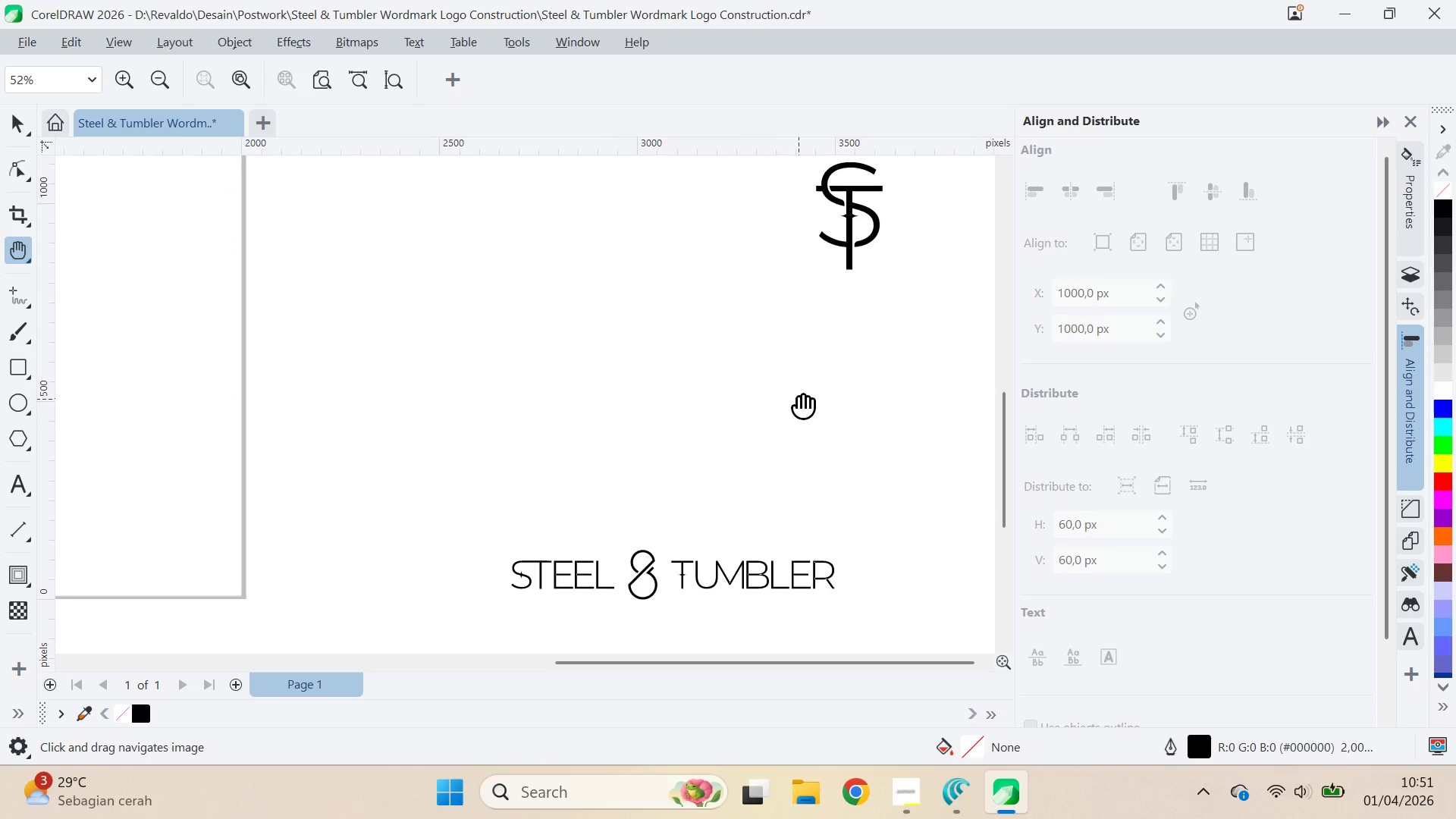 
left_click_drag(start_coordinate=[796, 404], to_coordinate=[774, 350])
 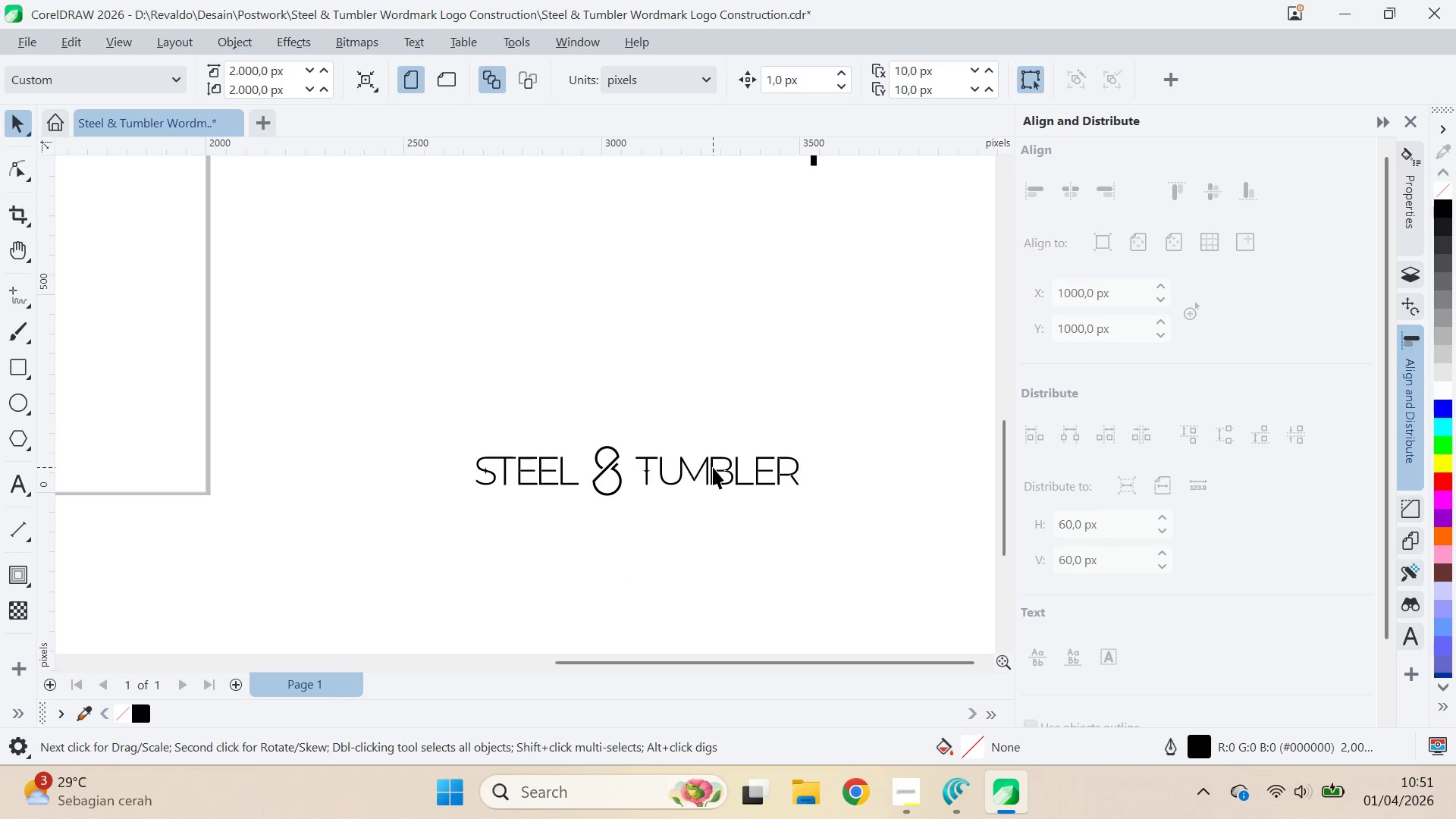 
left_click([713, 467])
 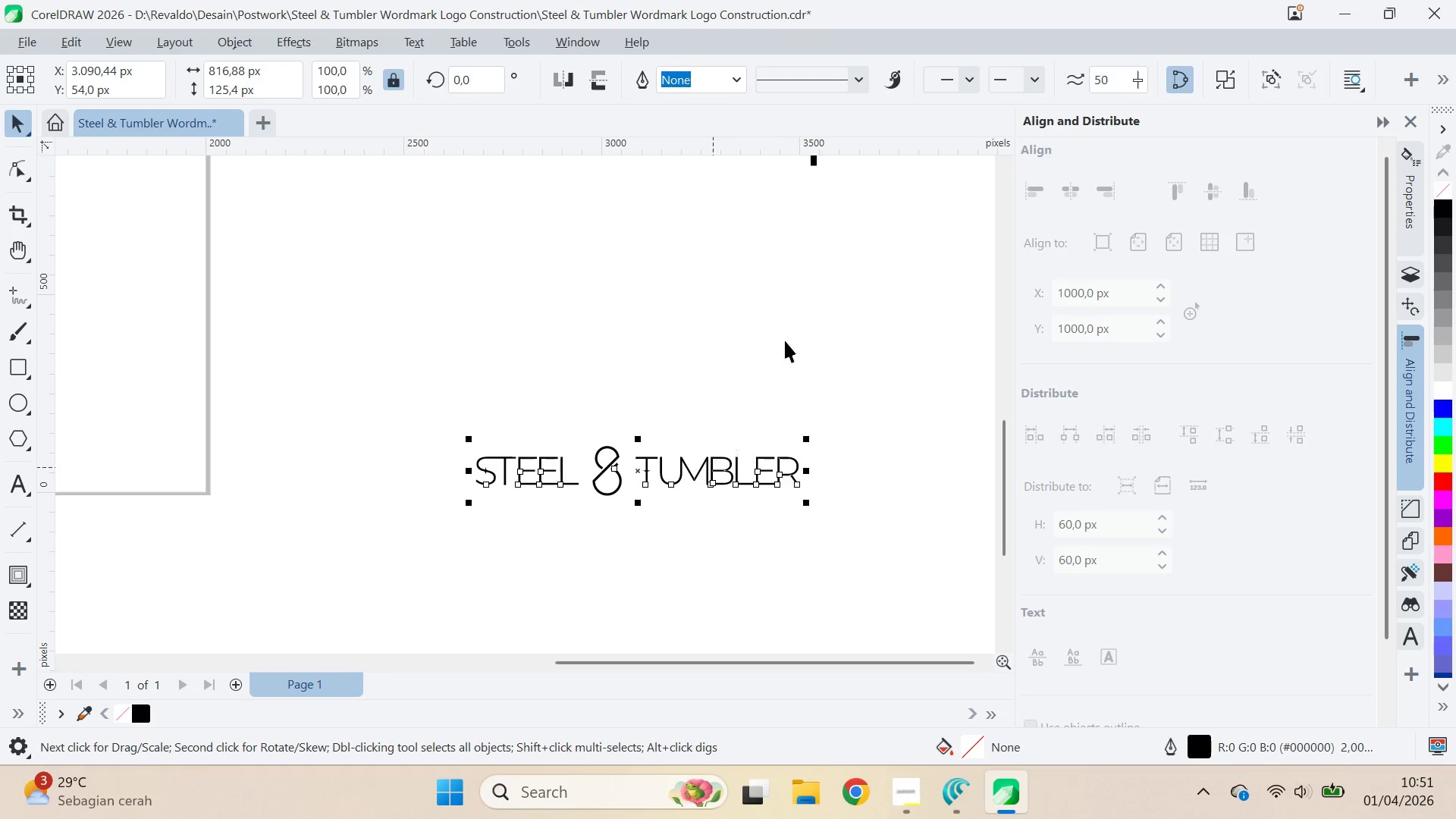 
type(qv)
 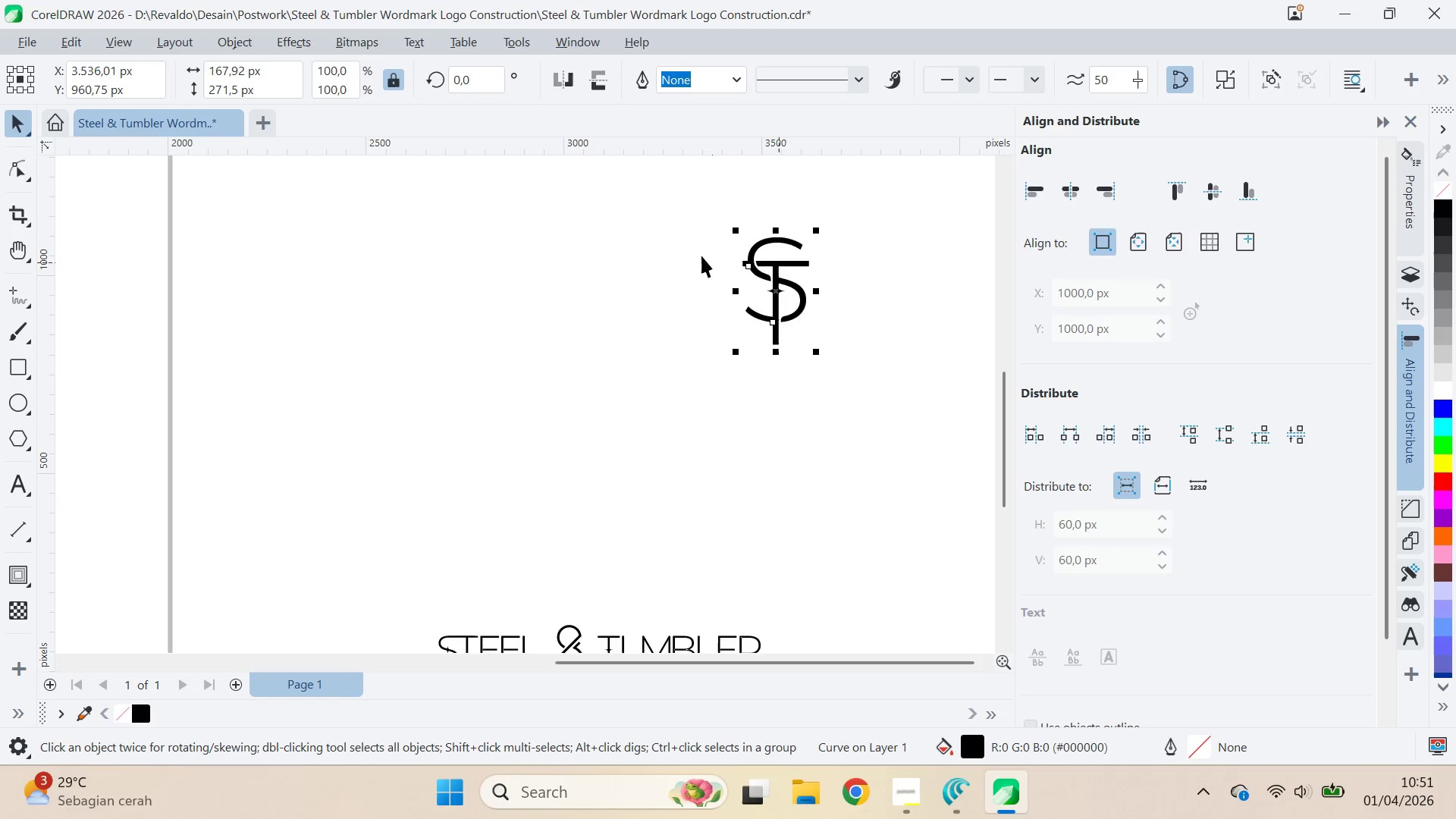 
left_click_drag(start_coordinate=[789, 325], to_coordinate=[751, 504])
 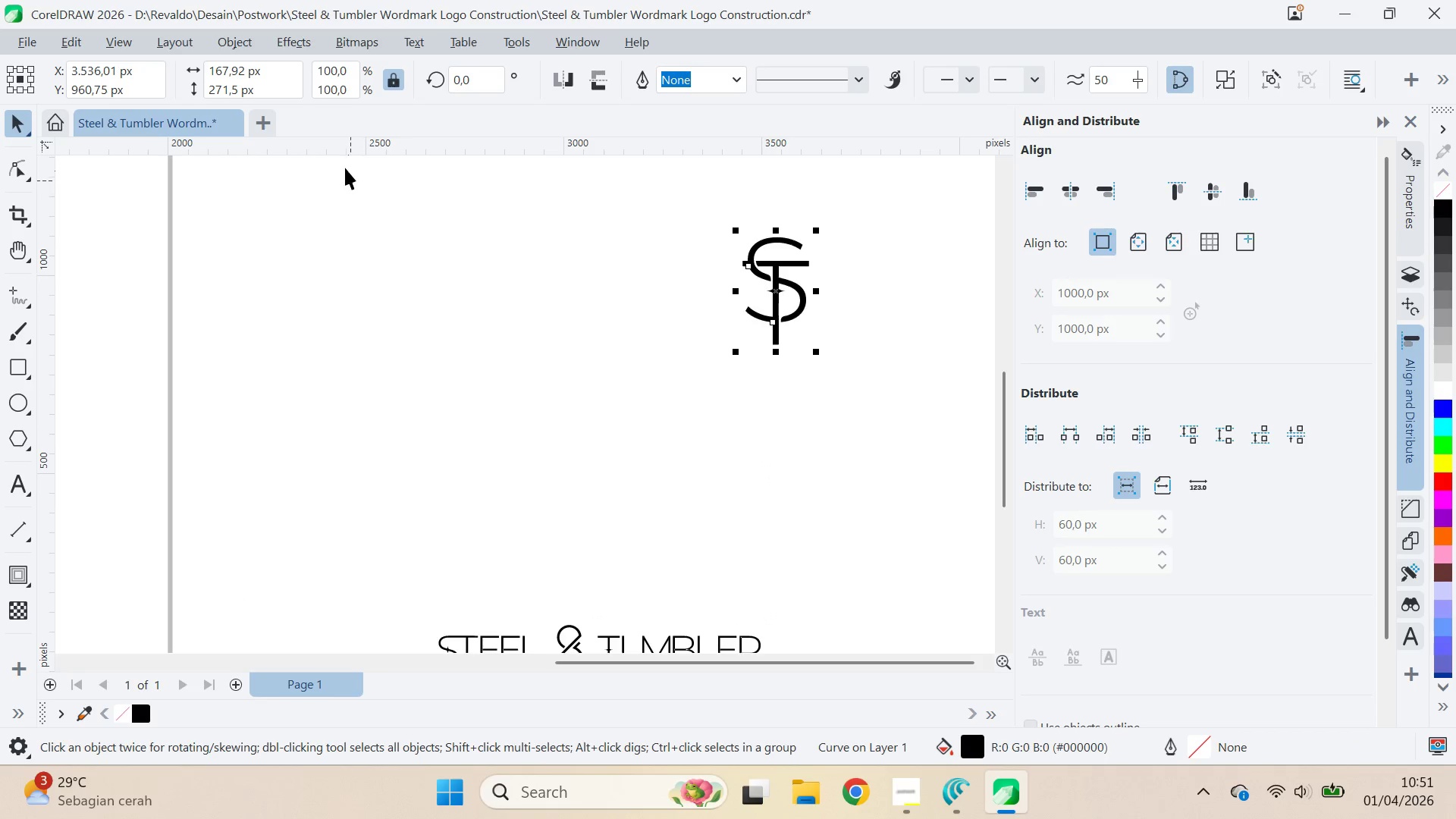 
left_click([432, 297])
 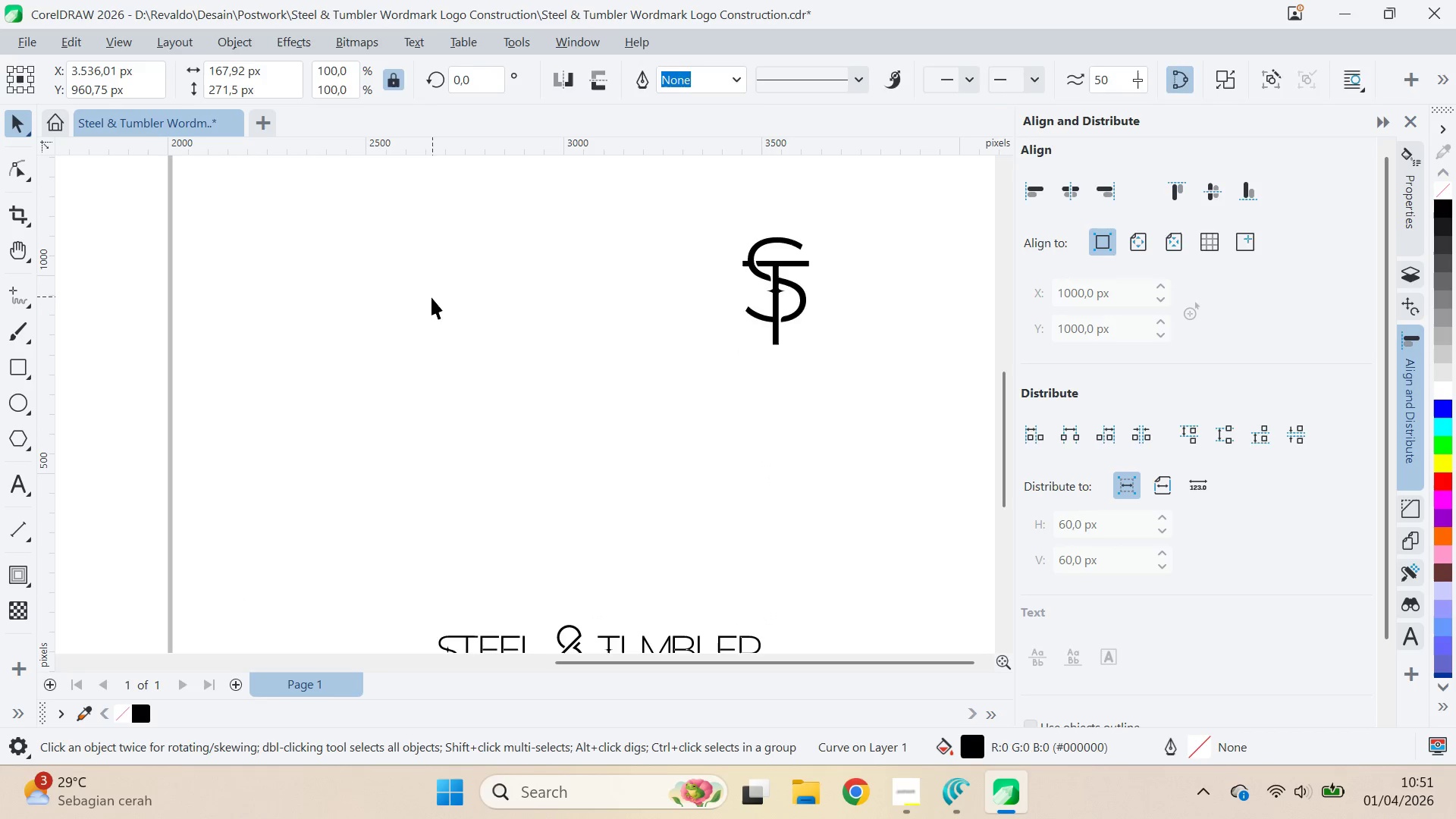 
key(Alt+AltLeft)
 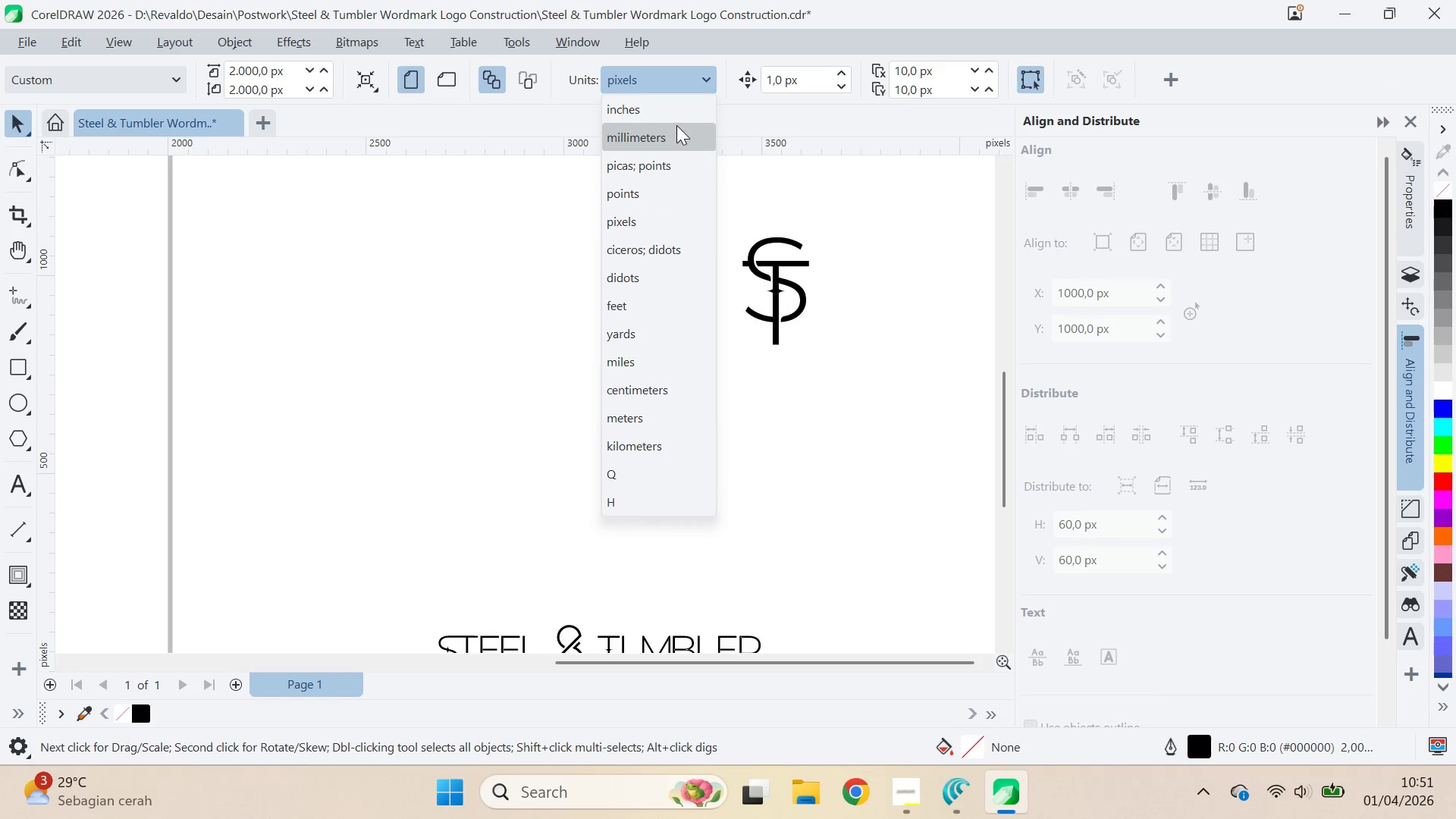 
left_click_drag(start_coordinate=[563, 234], to_coordinate=[567, 240])
 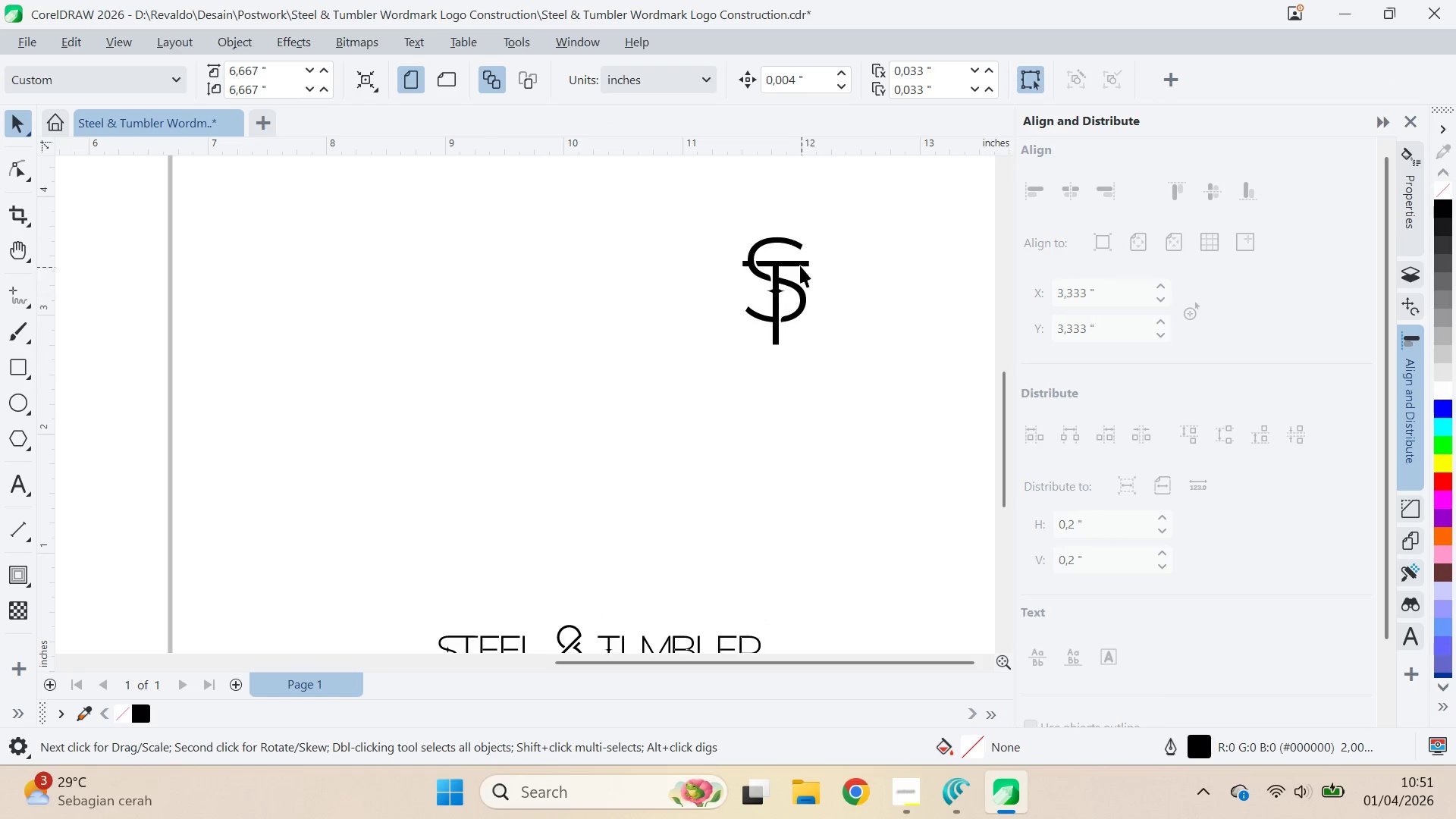 
left_click([793, 259])
 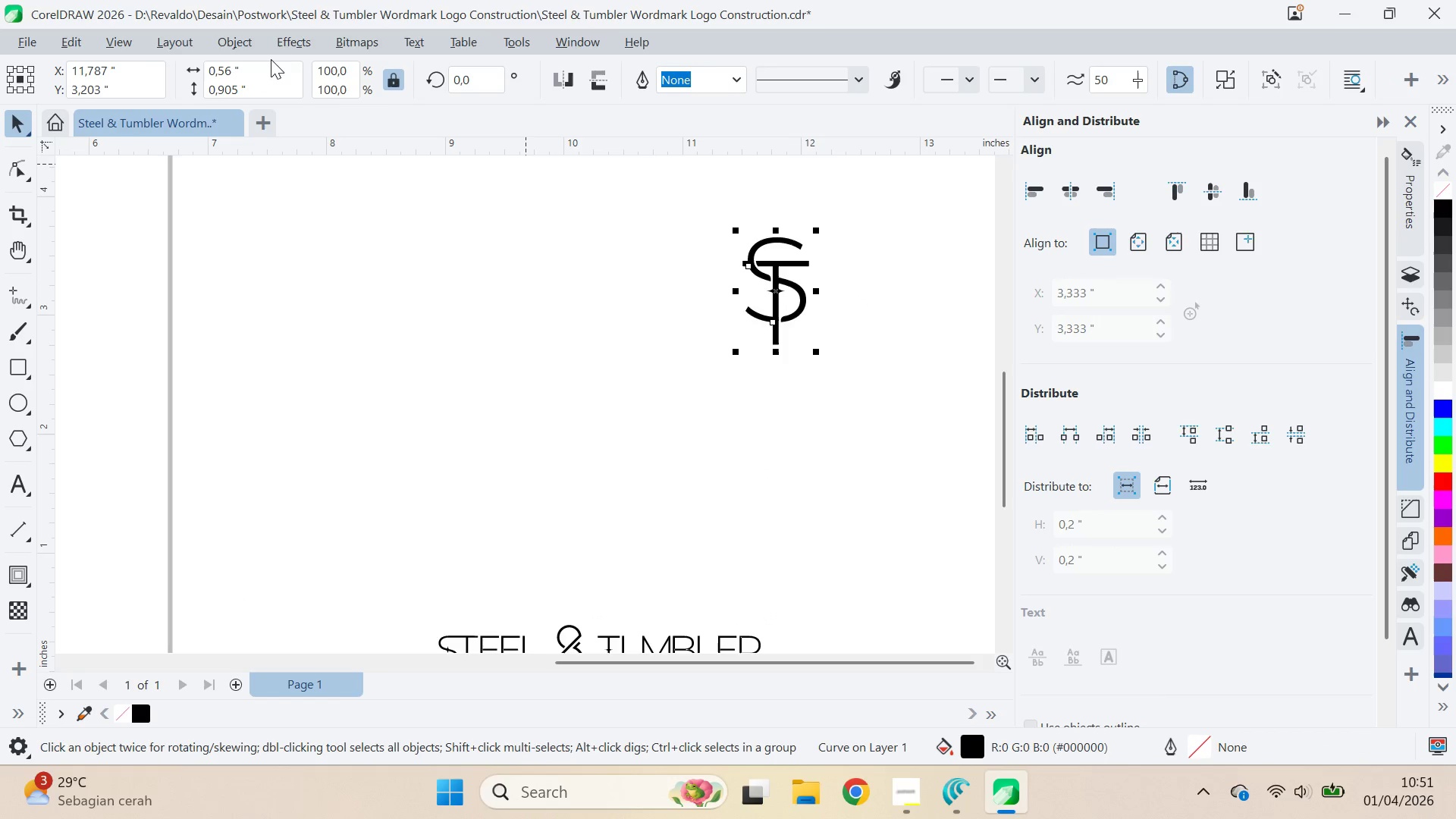 
key(Alt+AltLeft)
 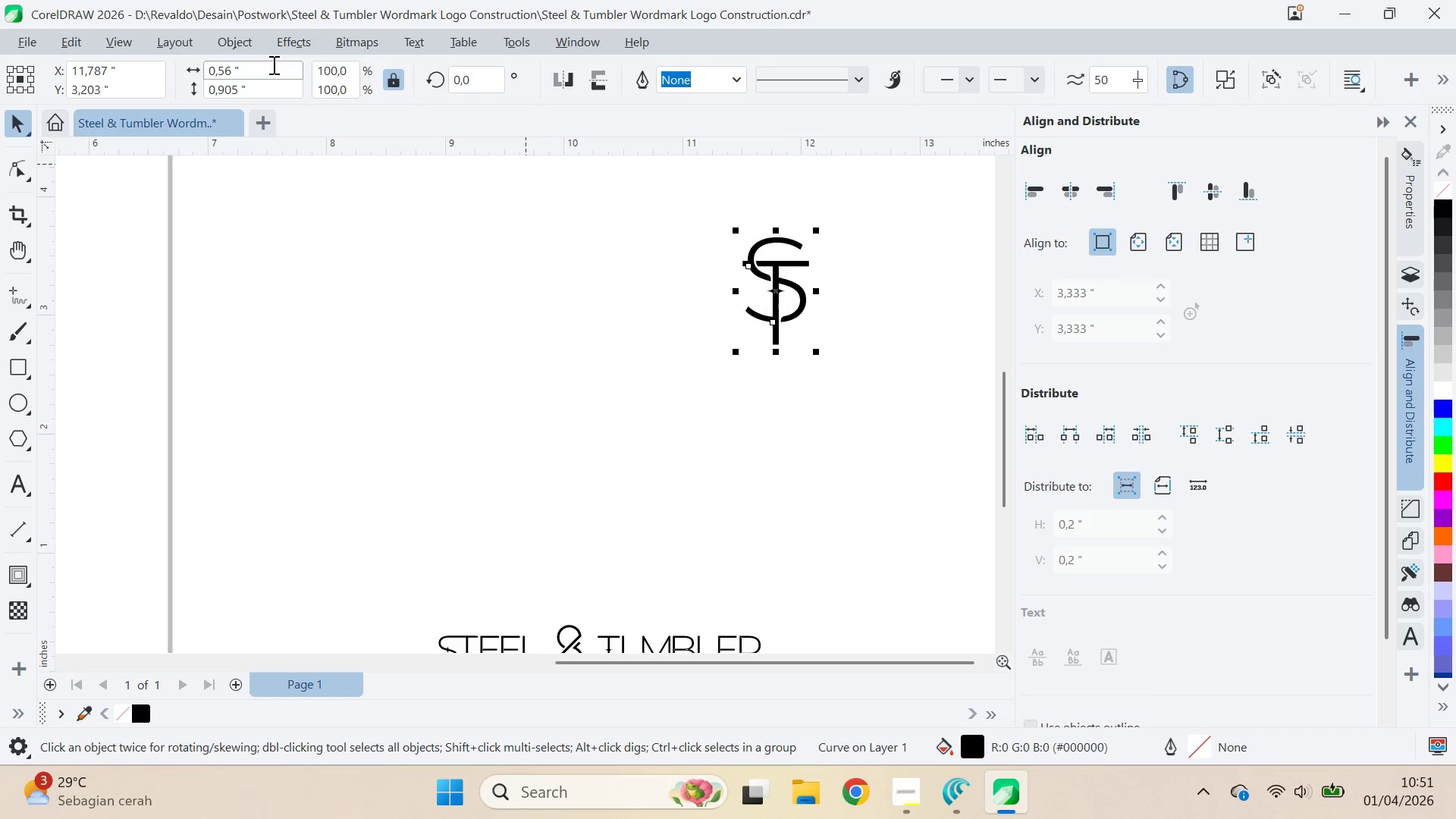 
key(Alt+Tab)